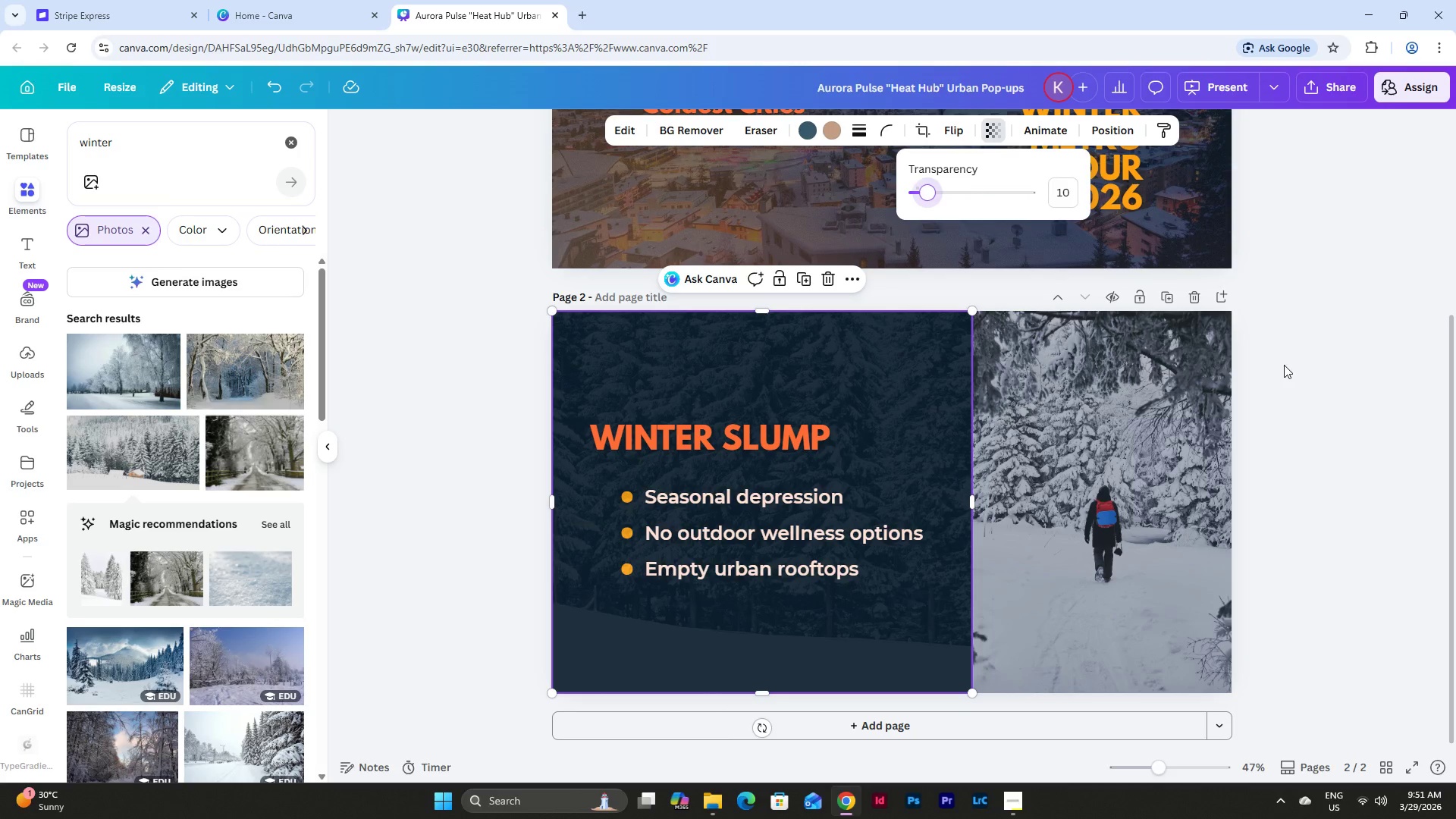 
double_click([1280, 365])
 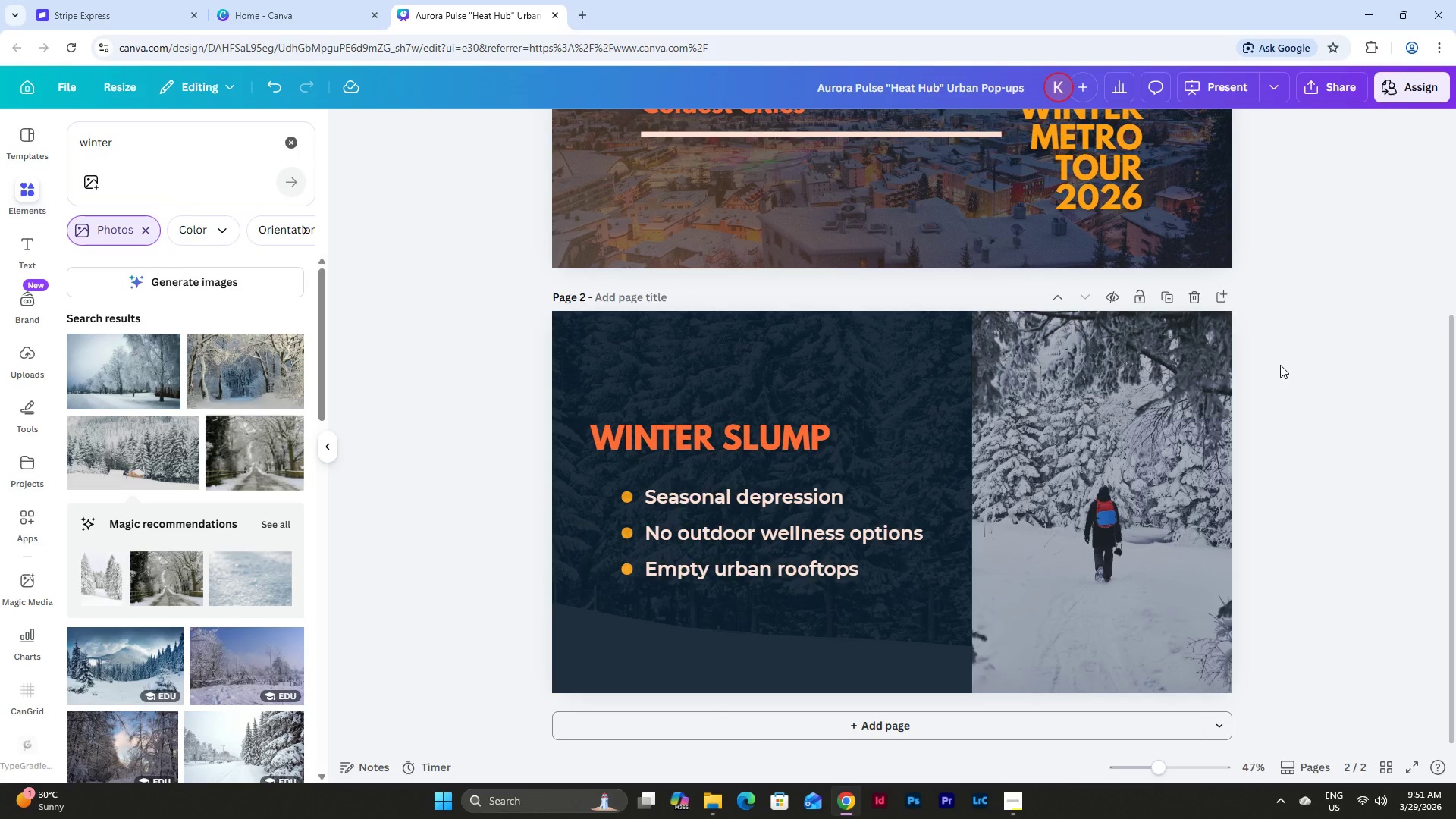 
left_click([1099, 513])
 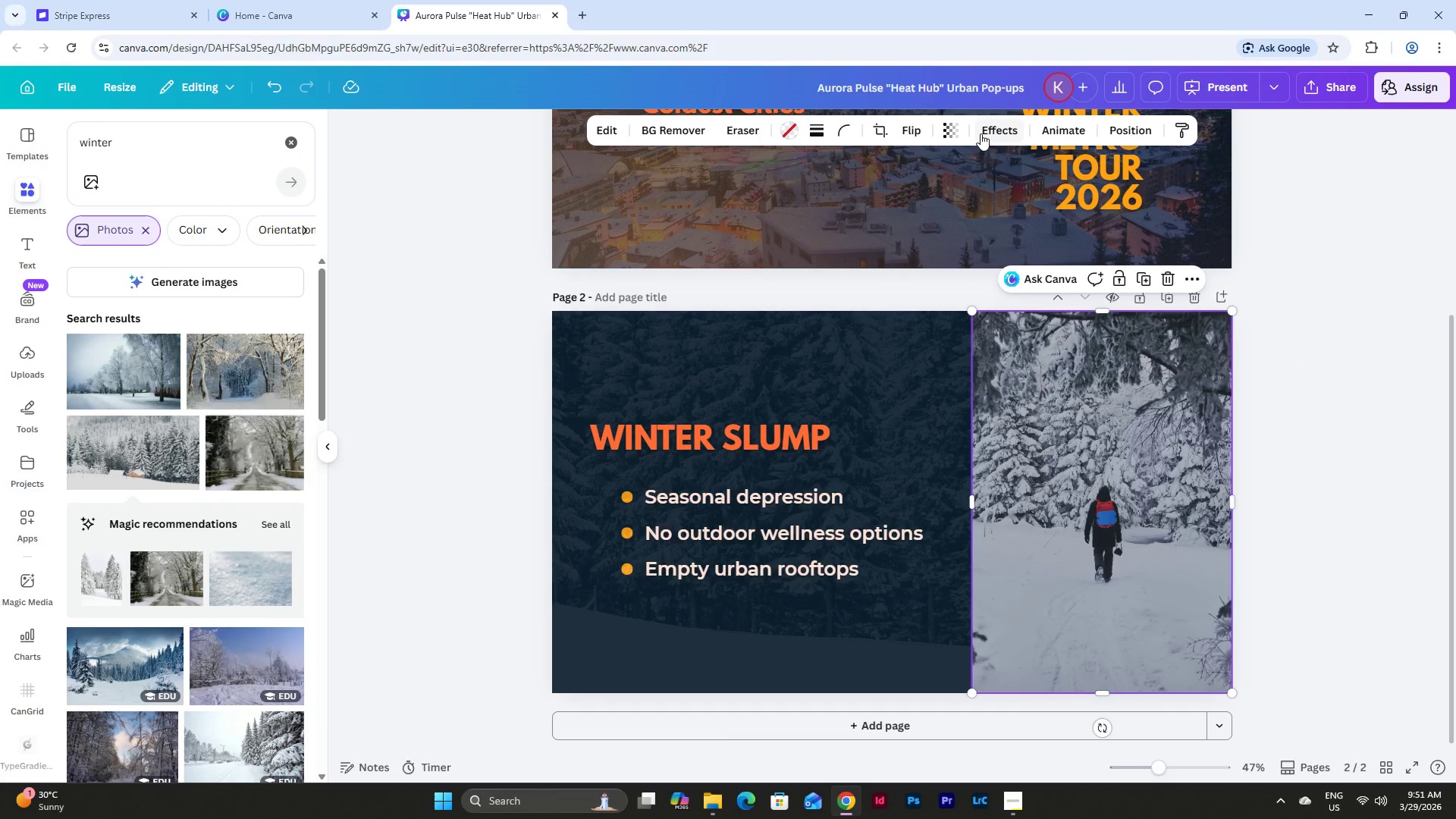 
left_click([951, 132])
 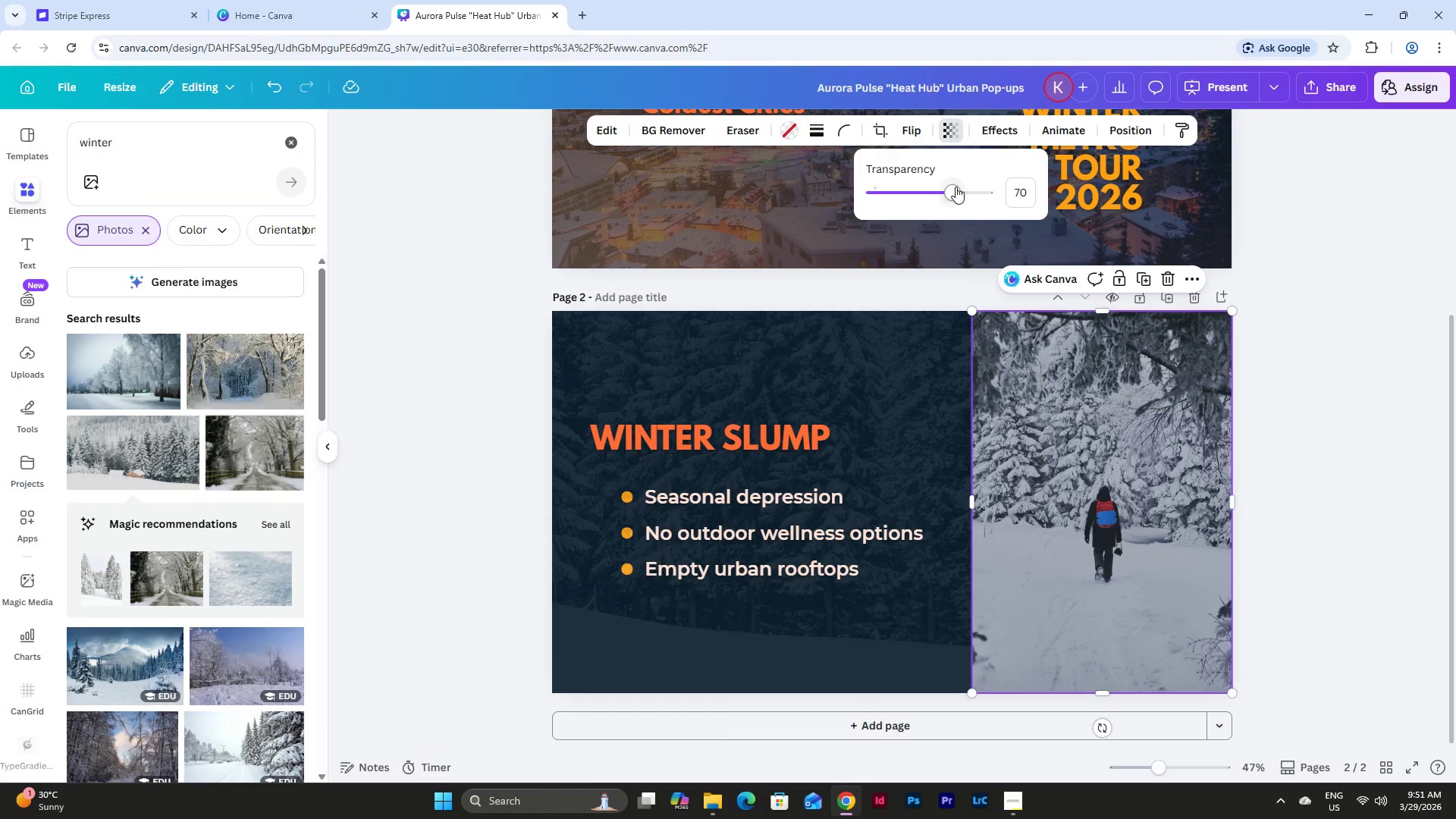 
left_click_drag(start_coordinate=[956, 190], to_coordinate=[979, 206])
 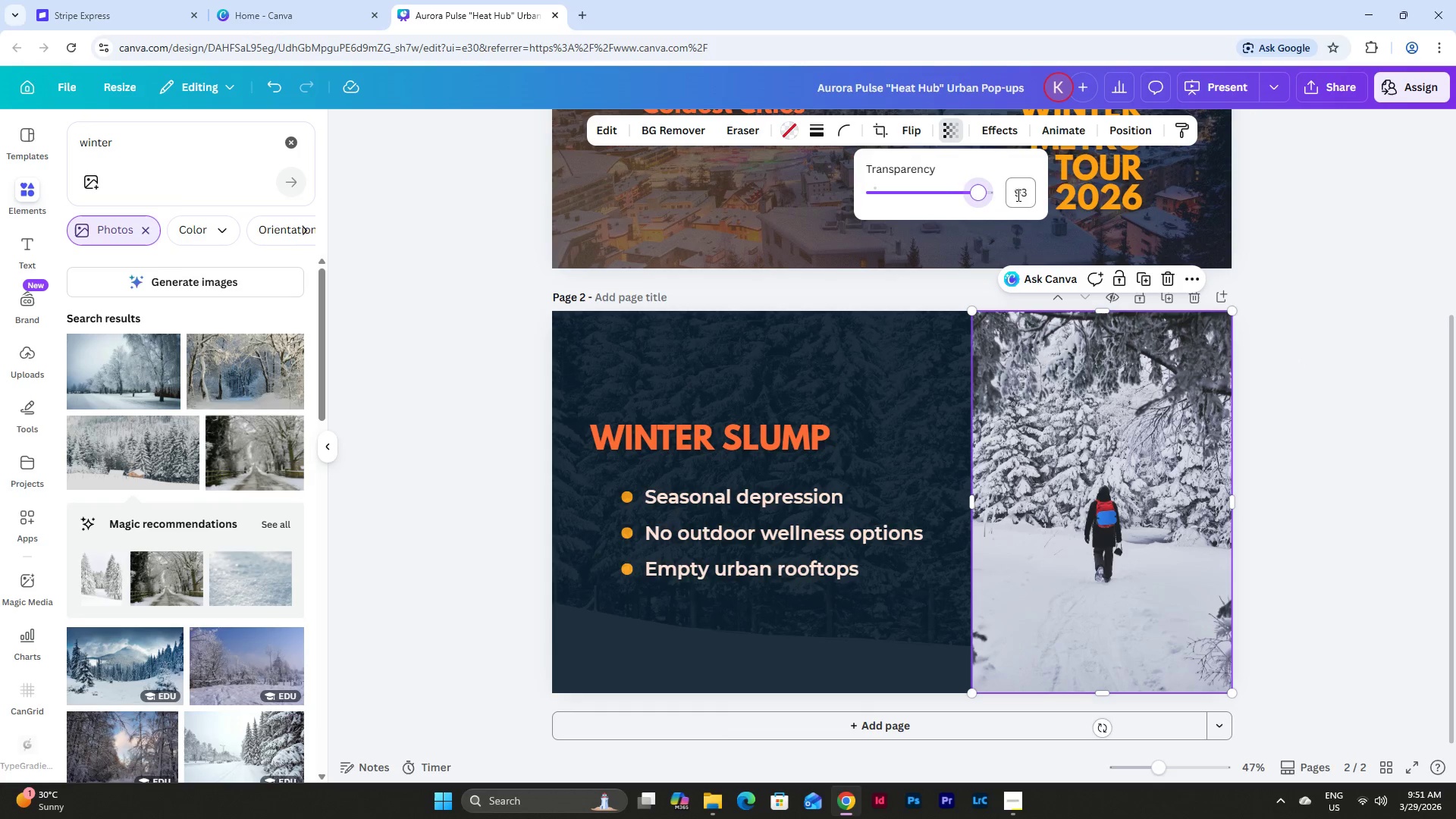 
left_click([1017, 195])
 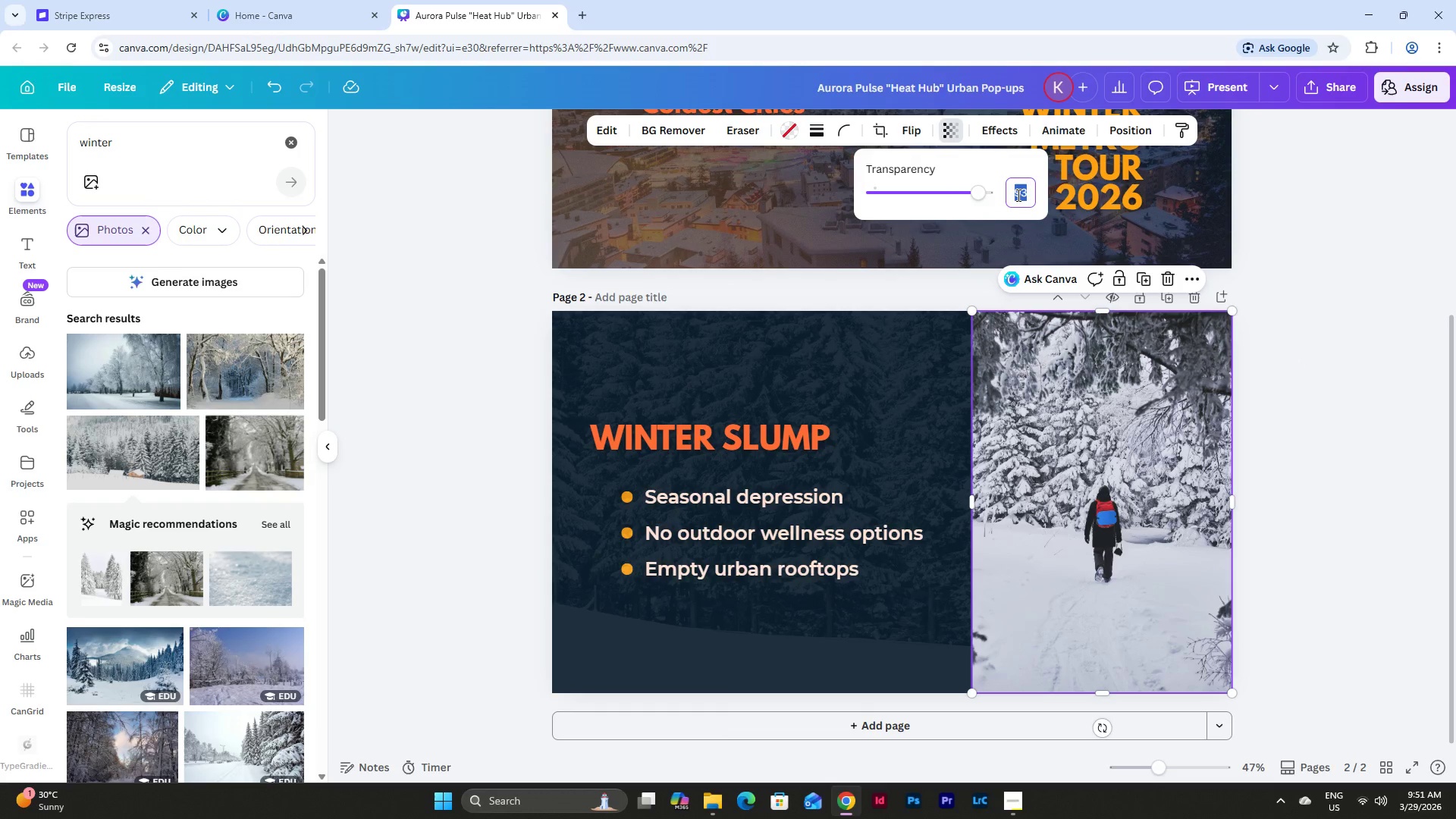 
key(Numpad9)
 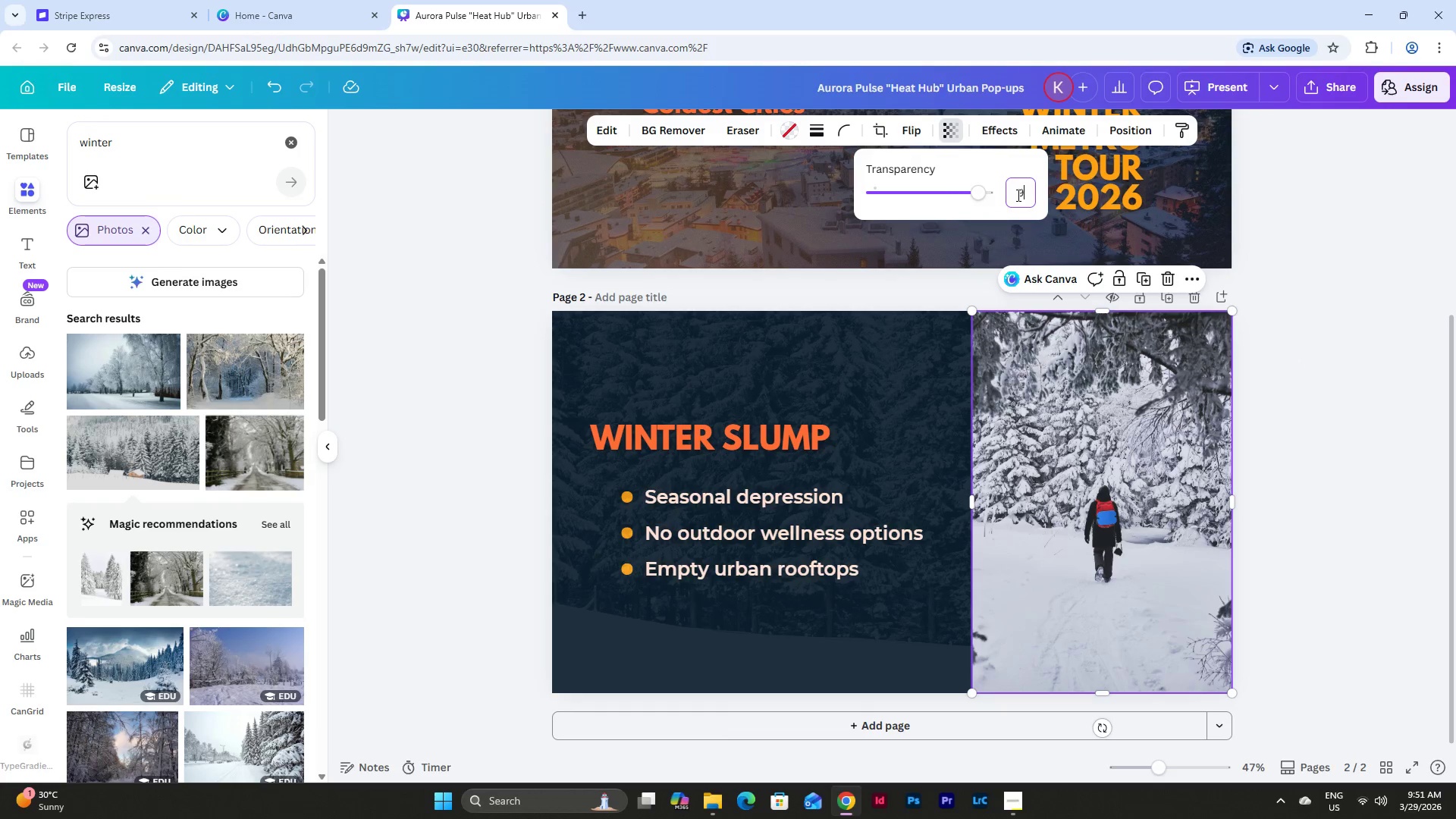 
key(Numpad0)
 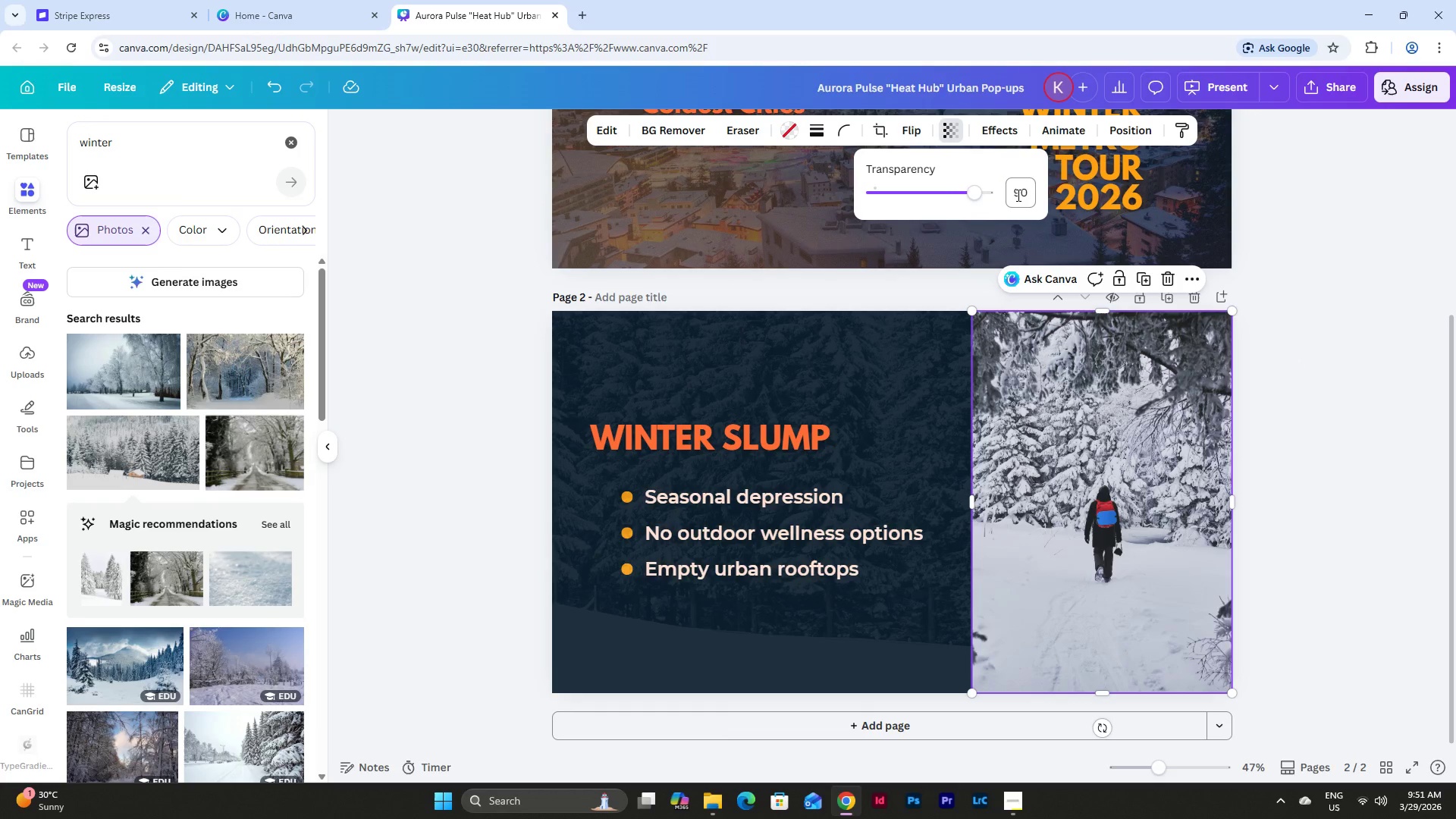 
key(NumpadEnter)
 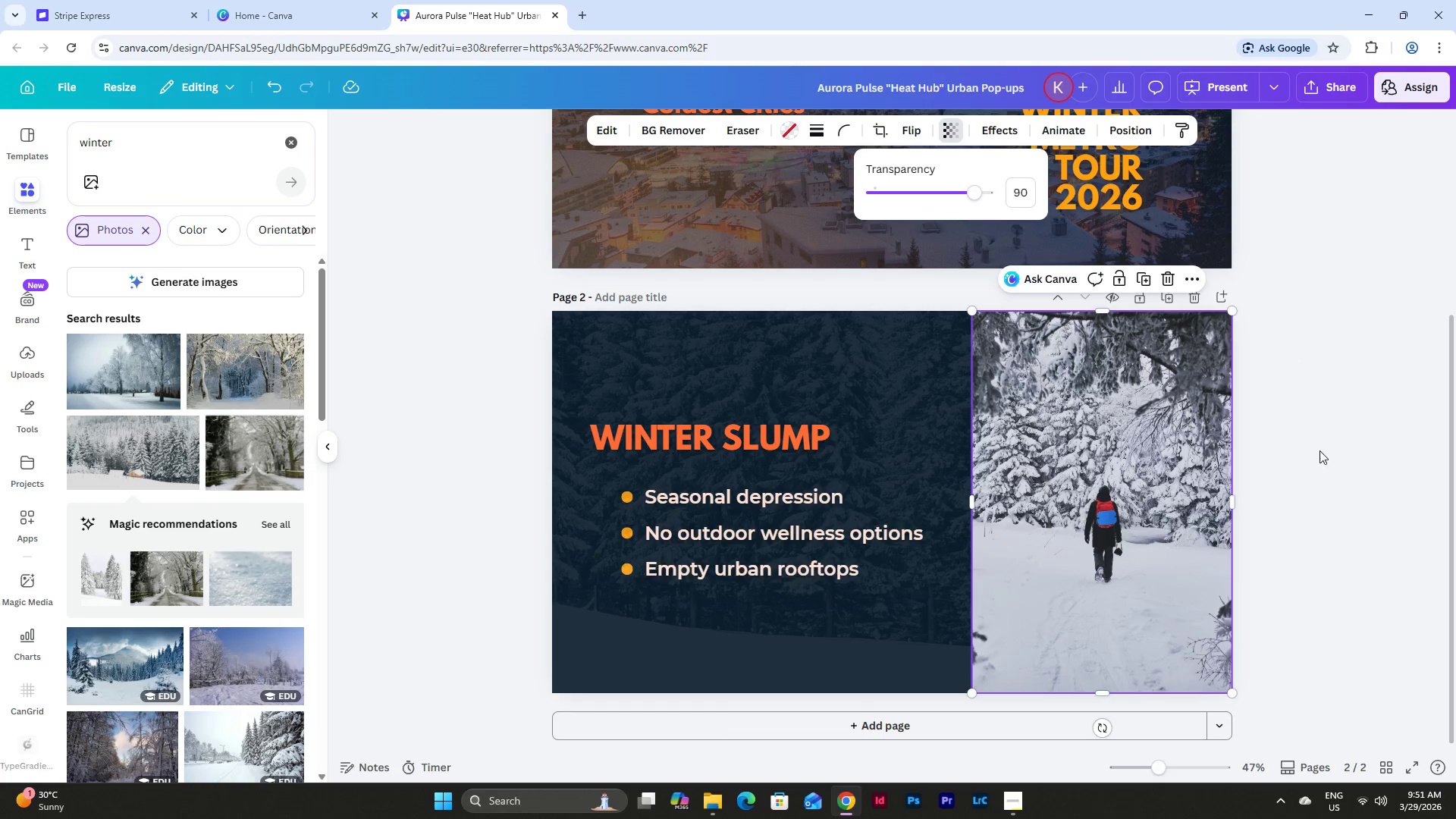 
double_click([1326, 443])
 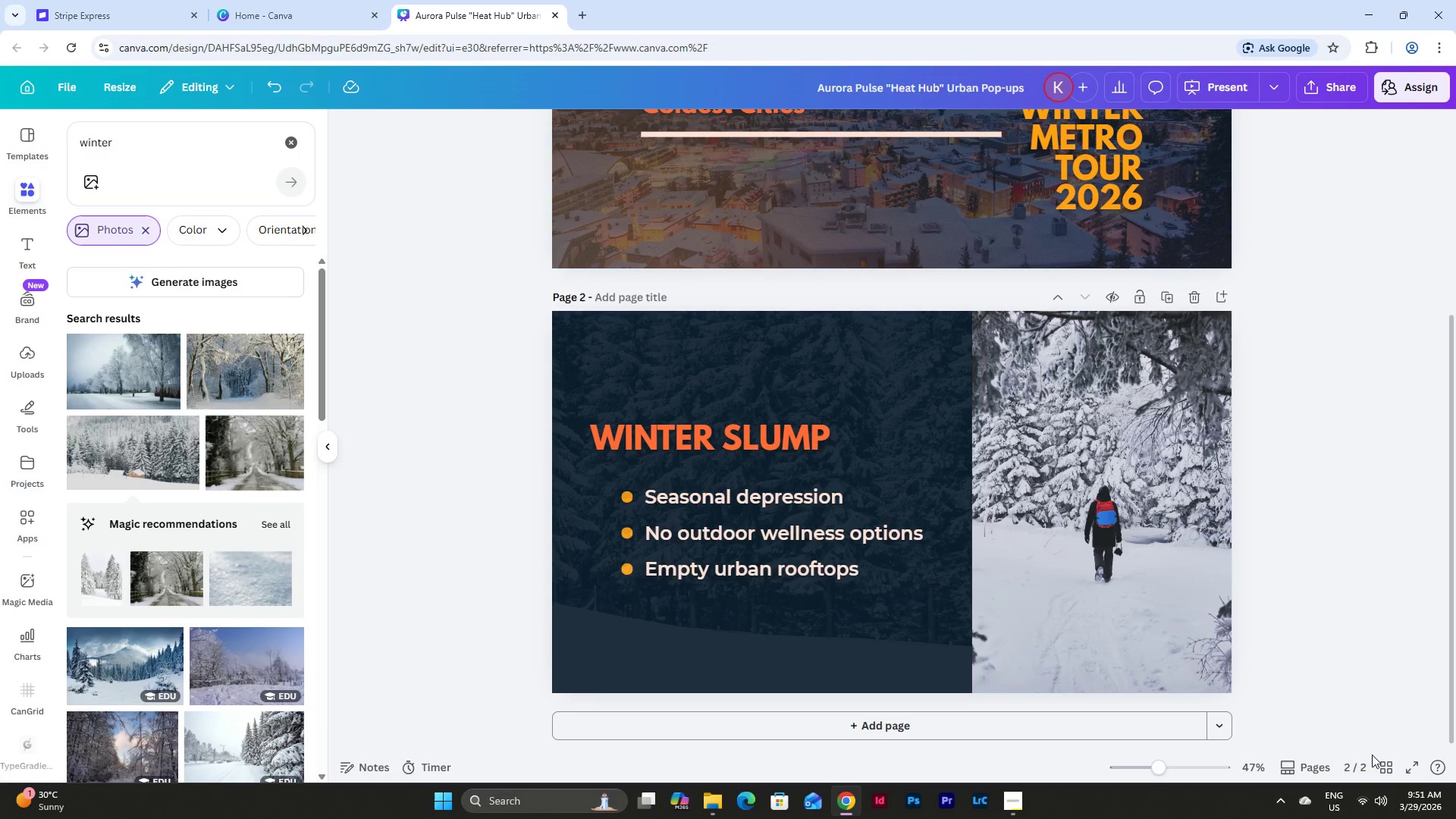 
left_click([1383, 767])
 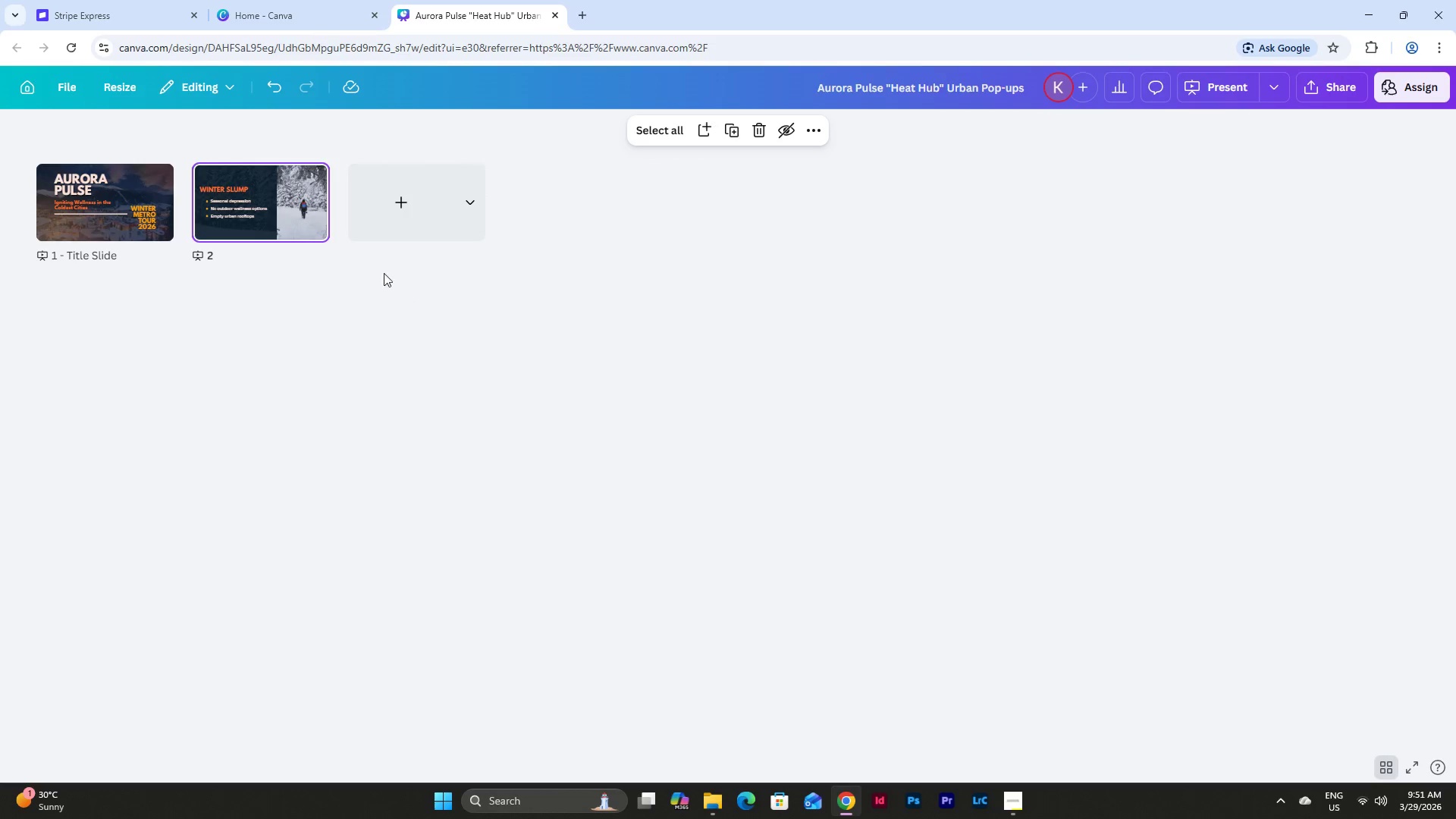 
double_click([306, 216])
 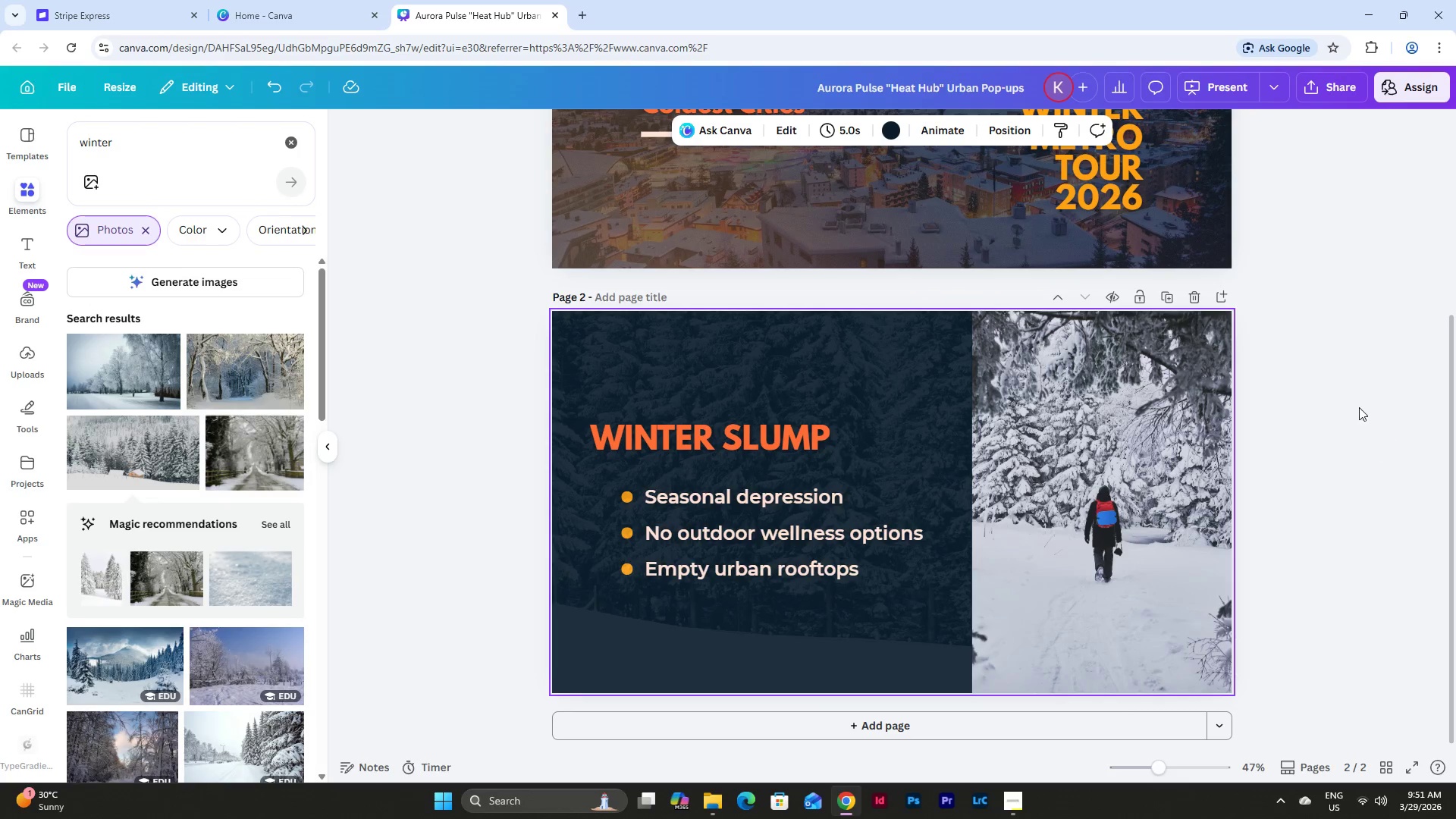 
left_click([1356, 403])
 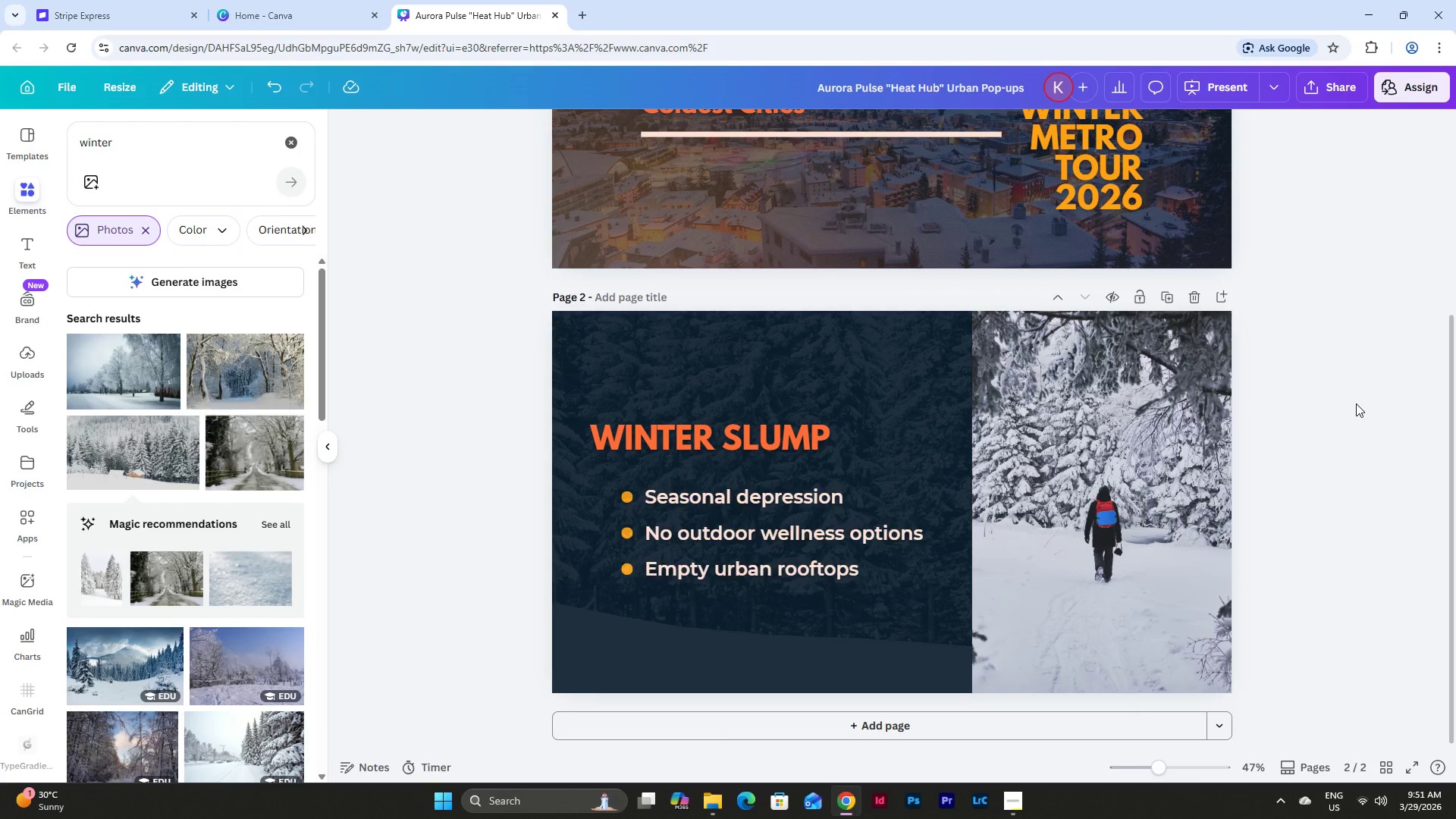 
scroll: coordinate [1356, 403], scroll_direction: down, amount: 3.0
 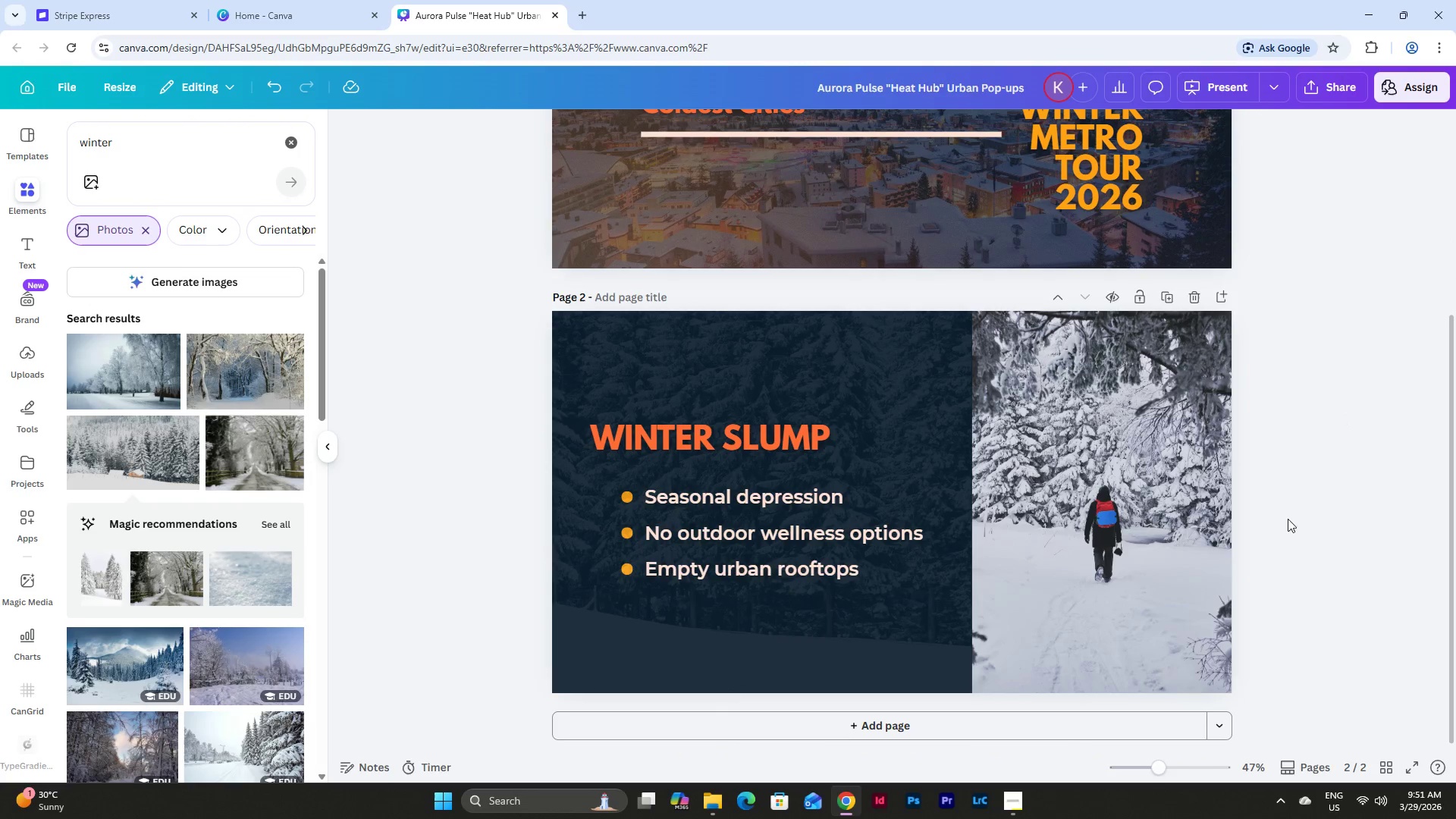 
scroll: coordinate [923, 444], scroll_direction: up, amount: 7.0
 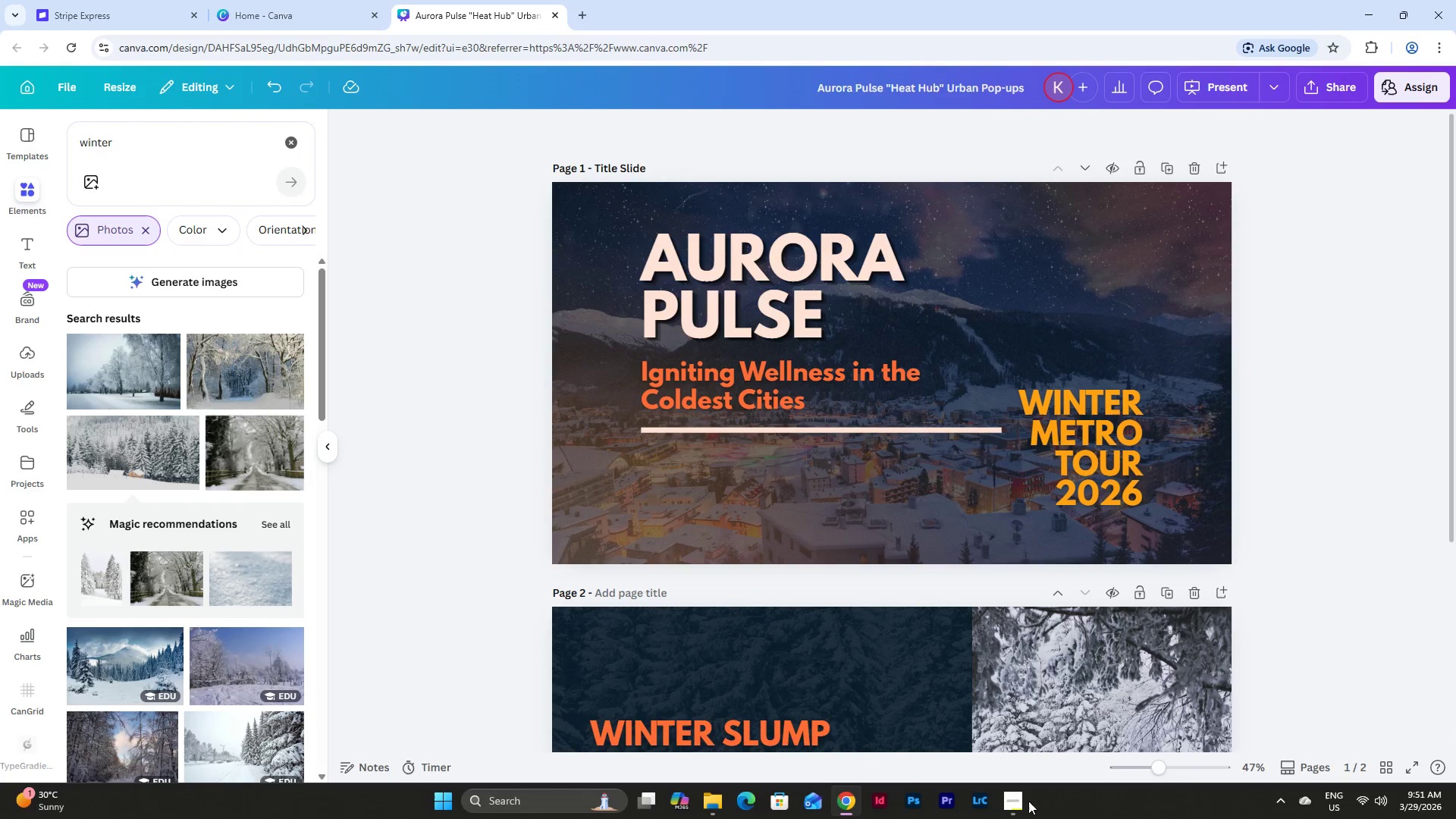 
left_click([1023, 800])